 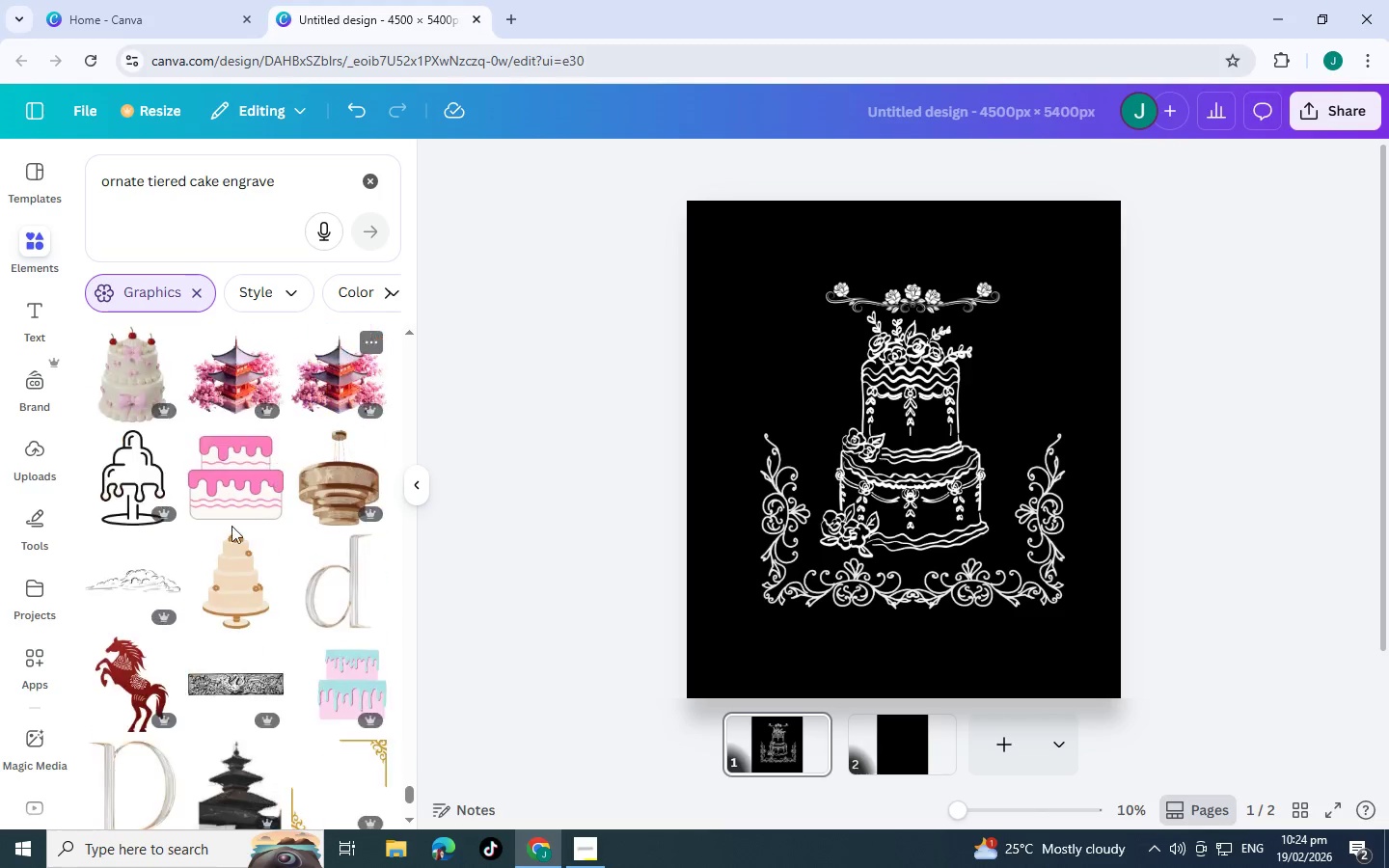 
scroll: coordinate [278, 578], scroll_direction: down, amount: 9.0
 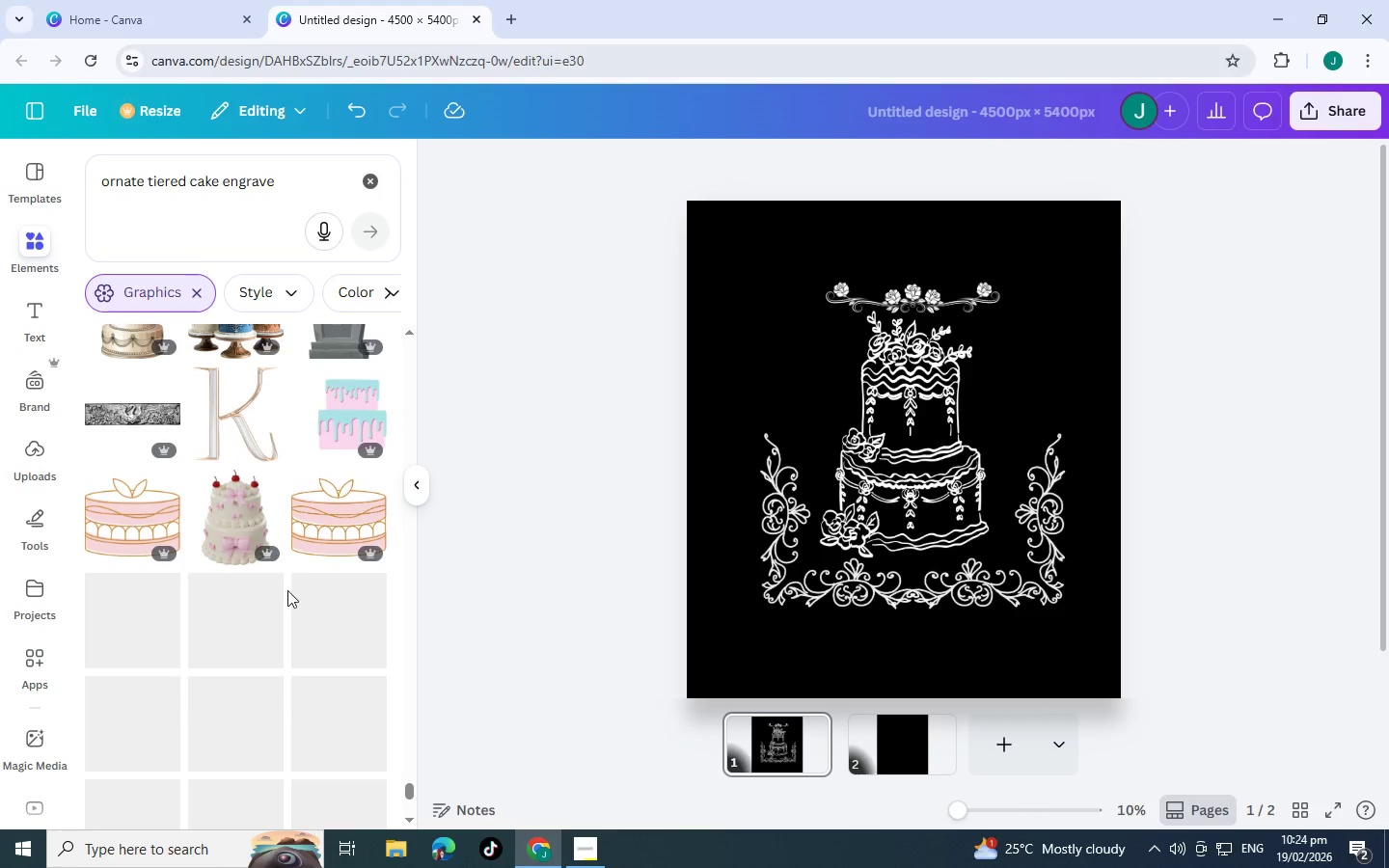 
scroll: coordinate [285, 671], scroll_direction: down, amount: 12.0
 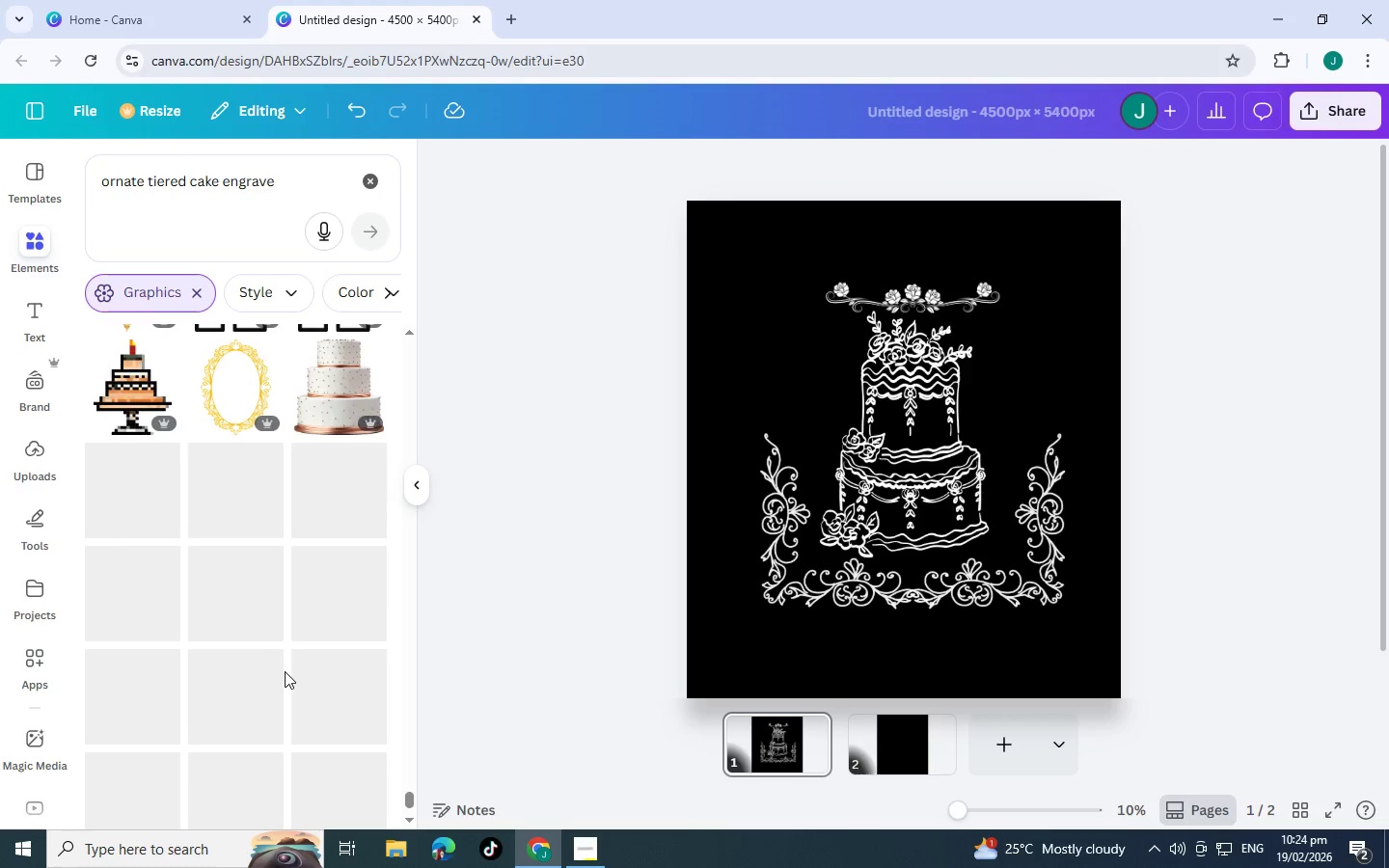 
scroll: coordinate [285, 670], scroll_direction: down, amount: 2.0
 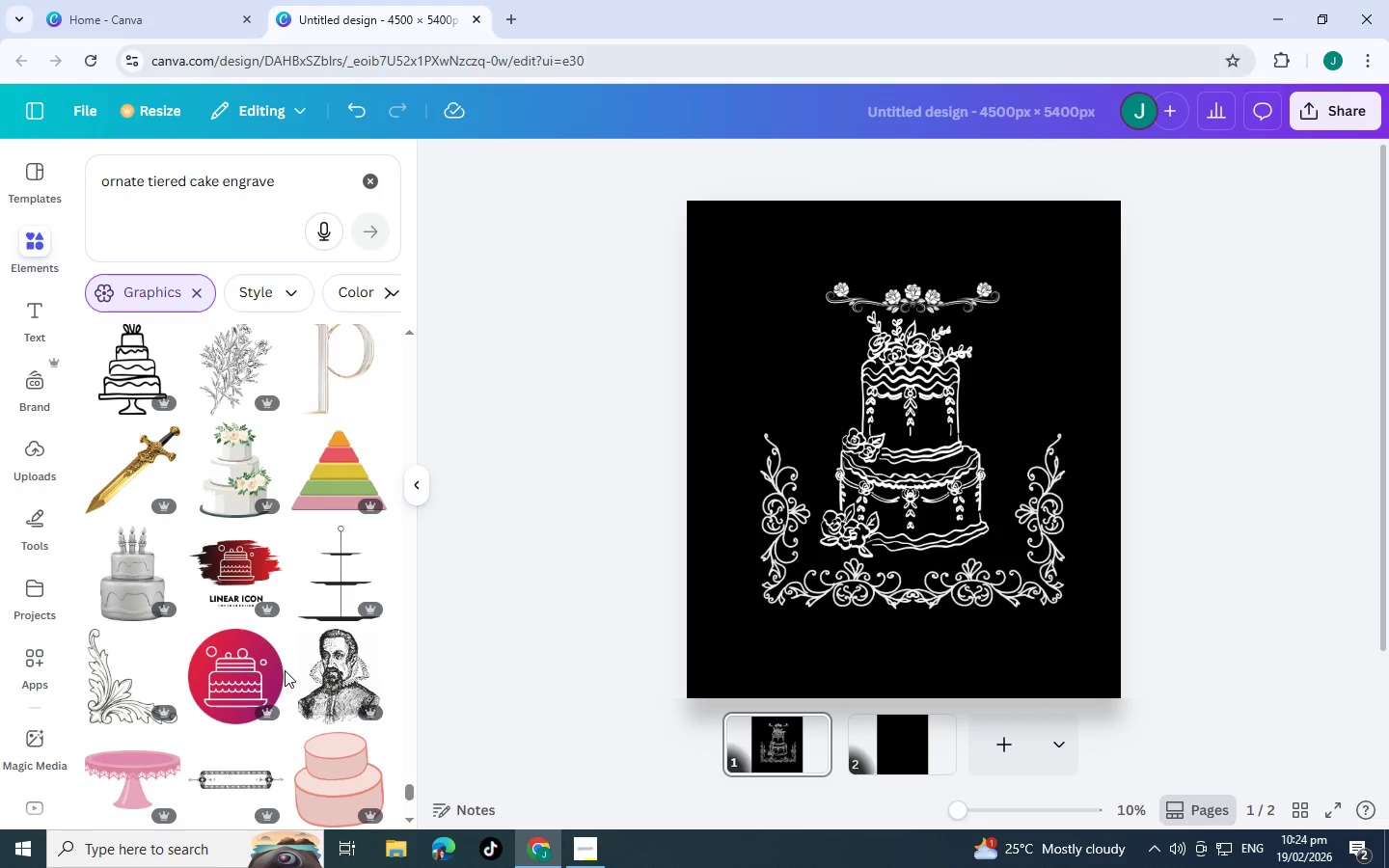 
scroll: coordinate [285, 670], scroll_direction: up, amount: 2.0
 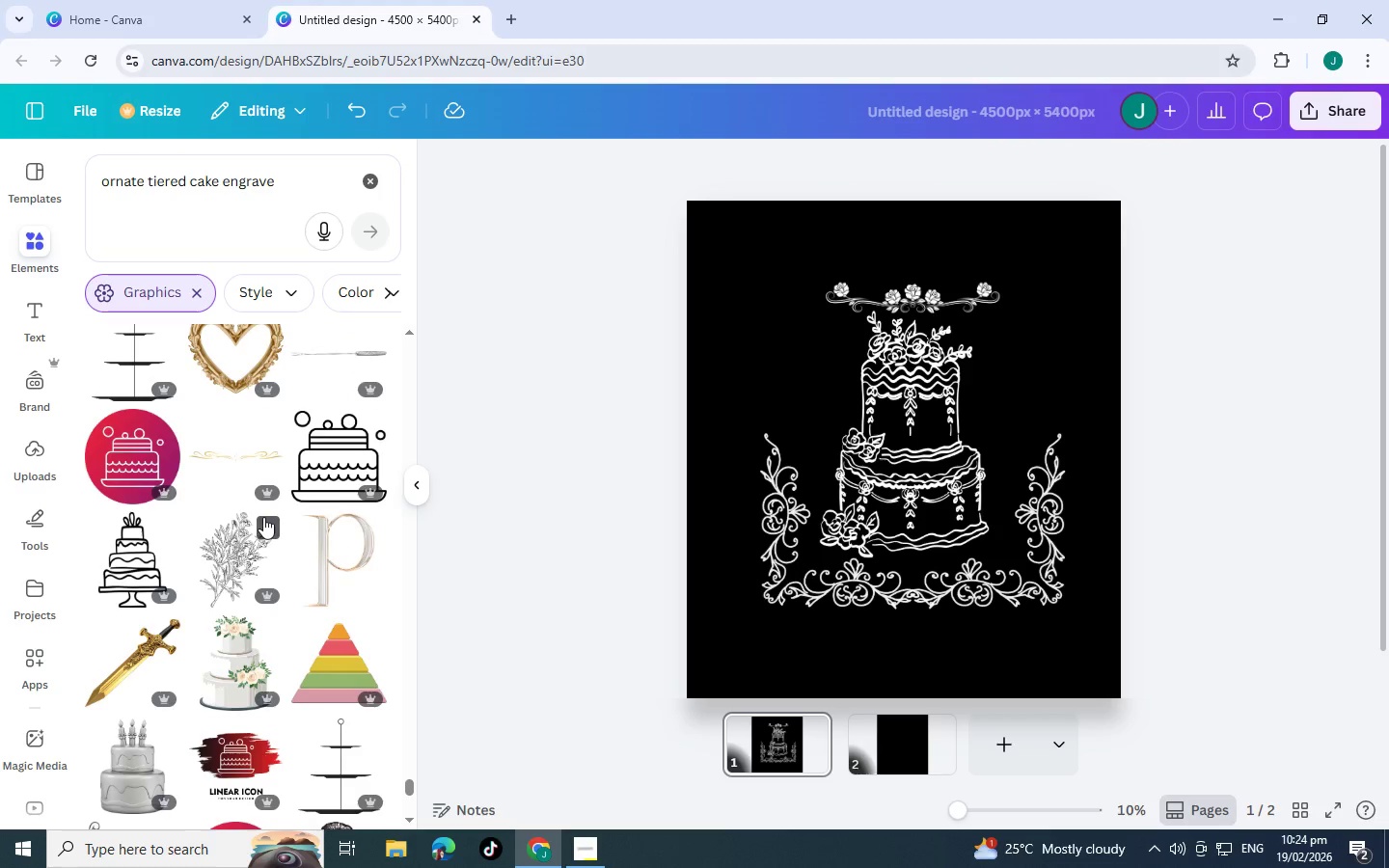 
scroll: coordinate [244, 599], scroll_direction: down, amount: 15.0
 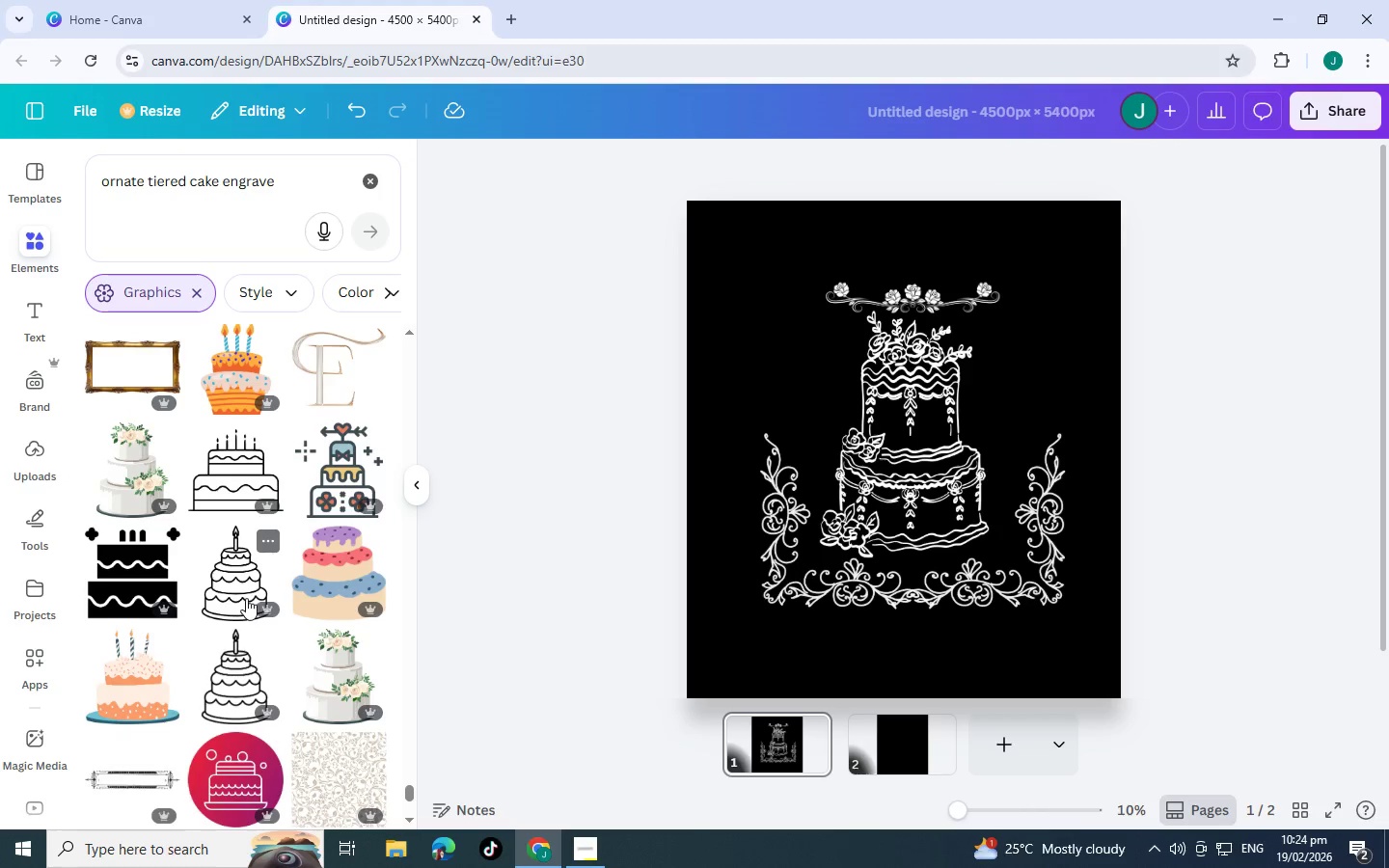 
scroll: coordinate [247, 592], scroll_direction: down, amount: 8.0
 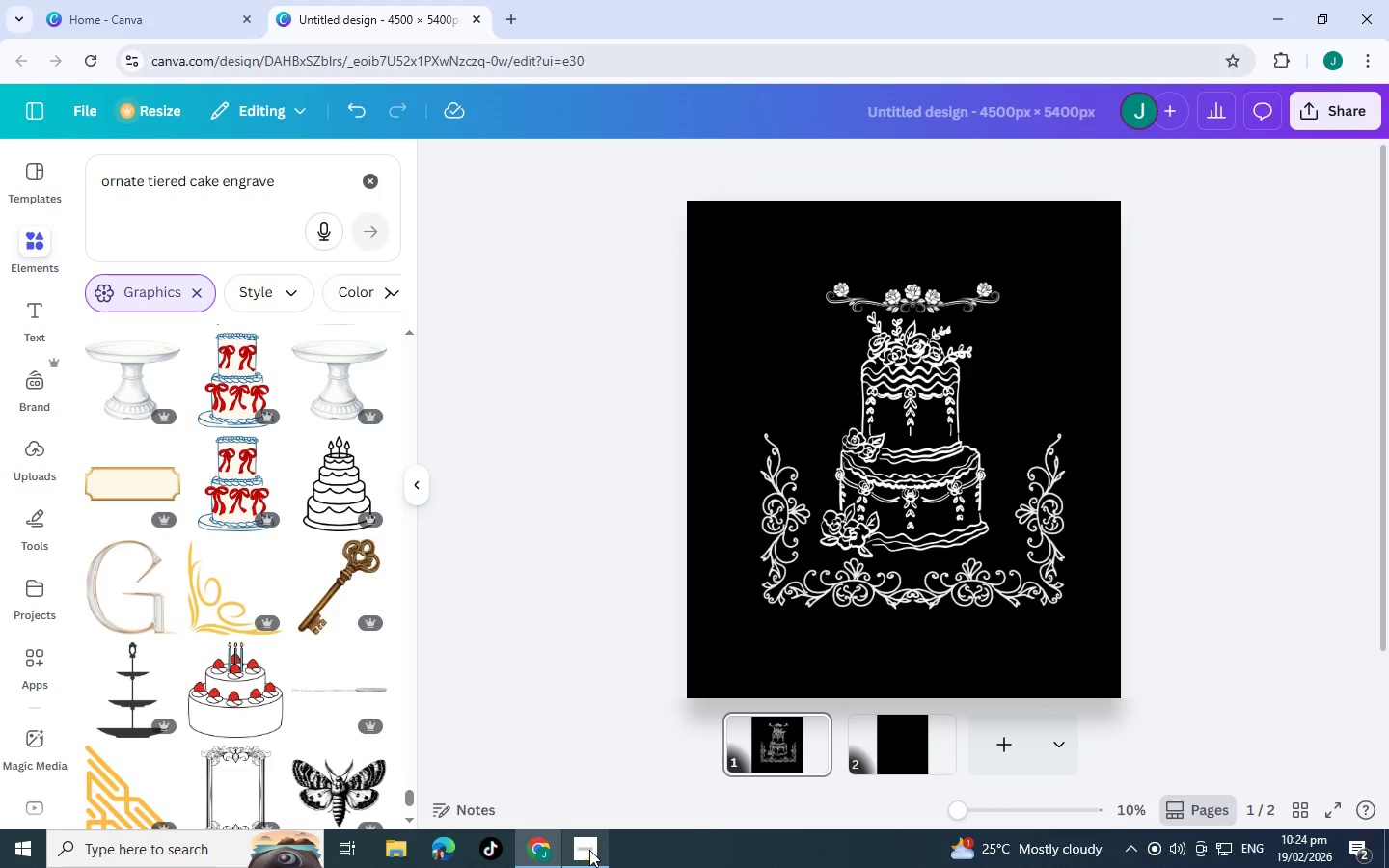 
left_click([589, 850])